 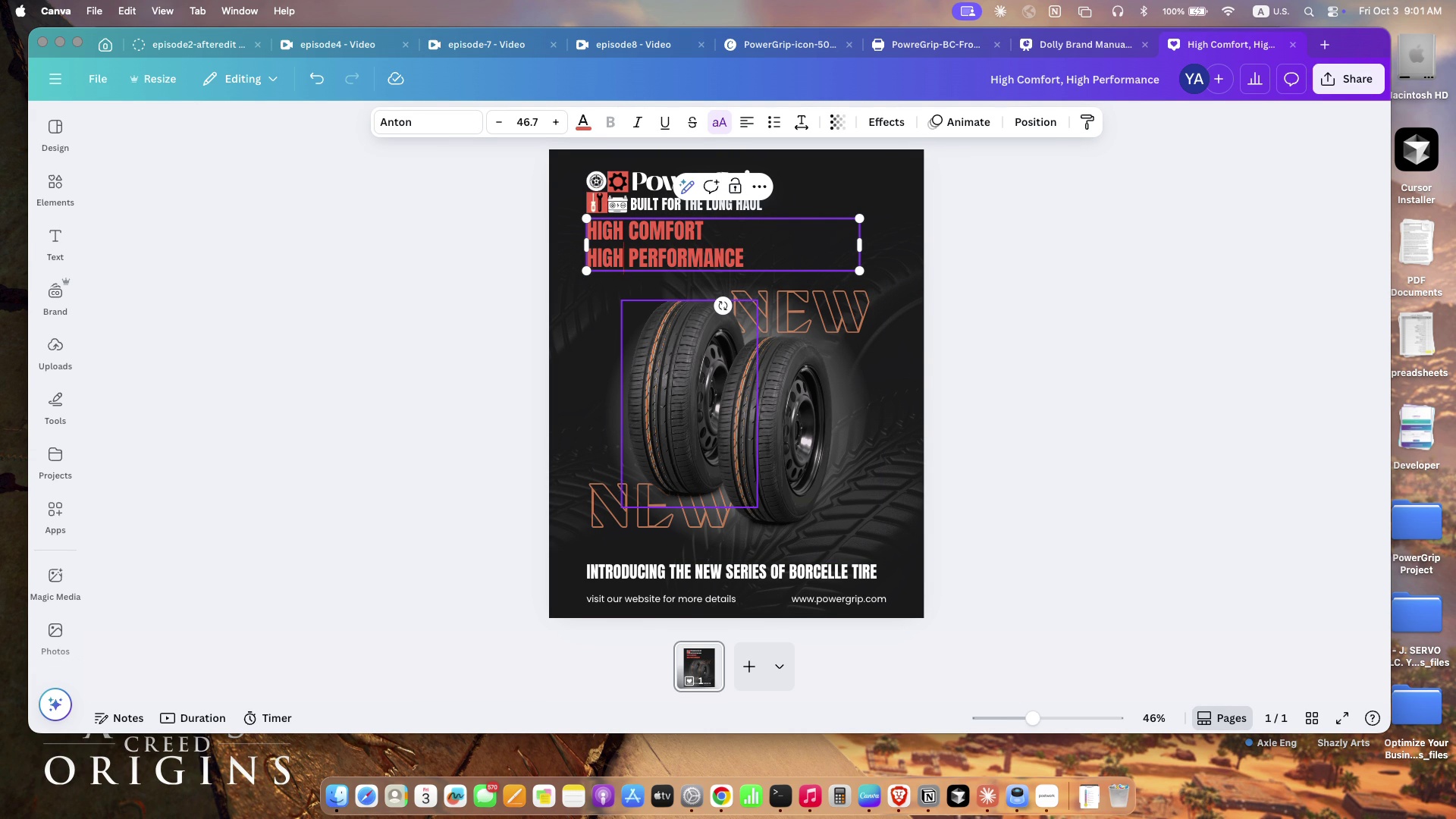 
key(ArrowLeft)
 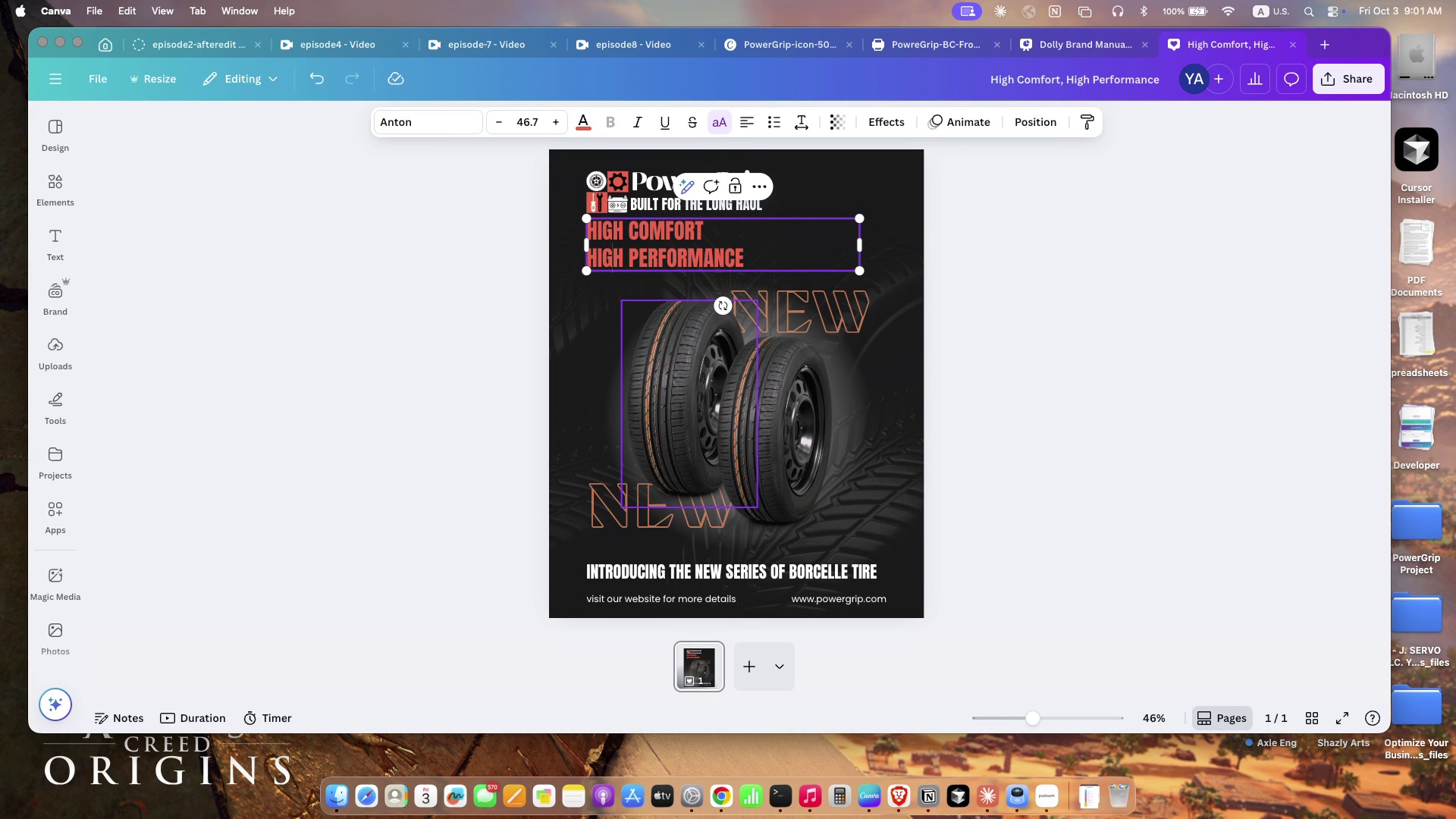 
key(ArrowLeft)
 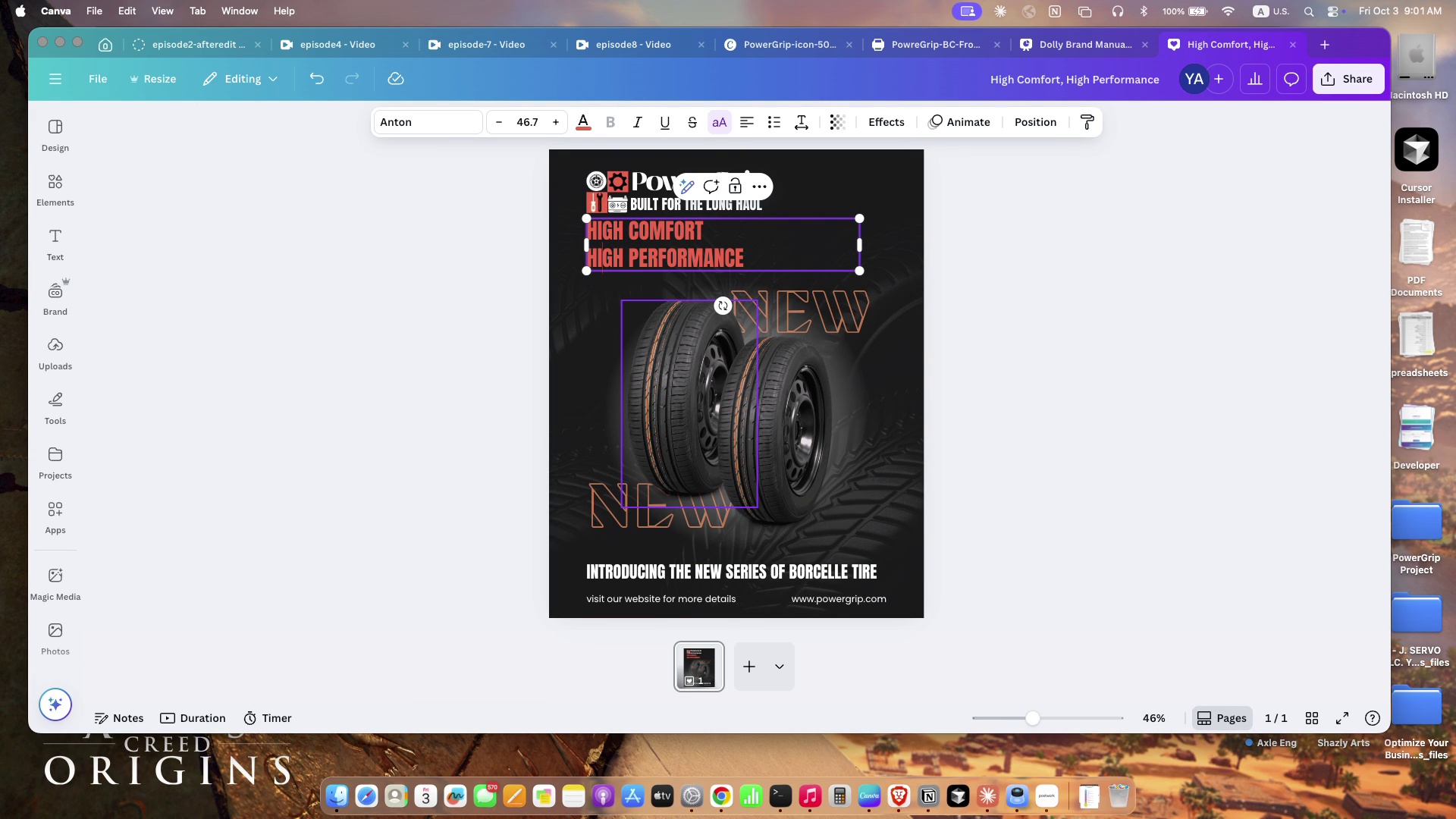 
key(ArrowLeft)
 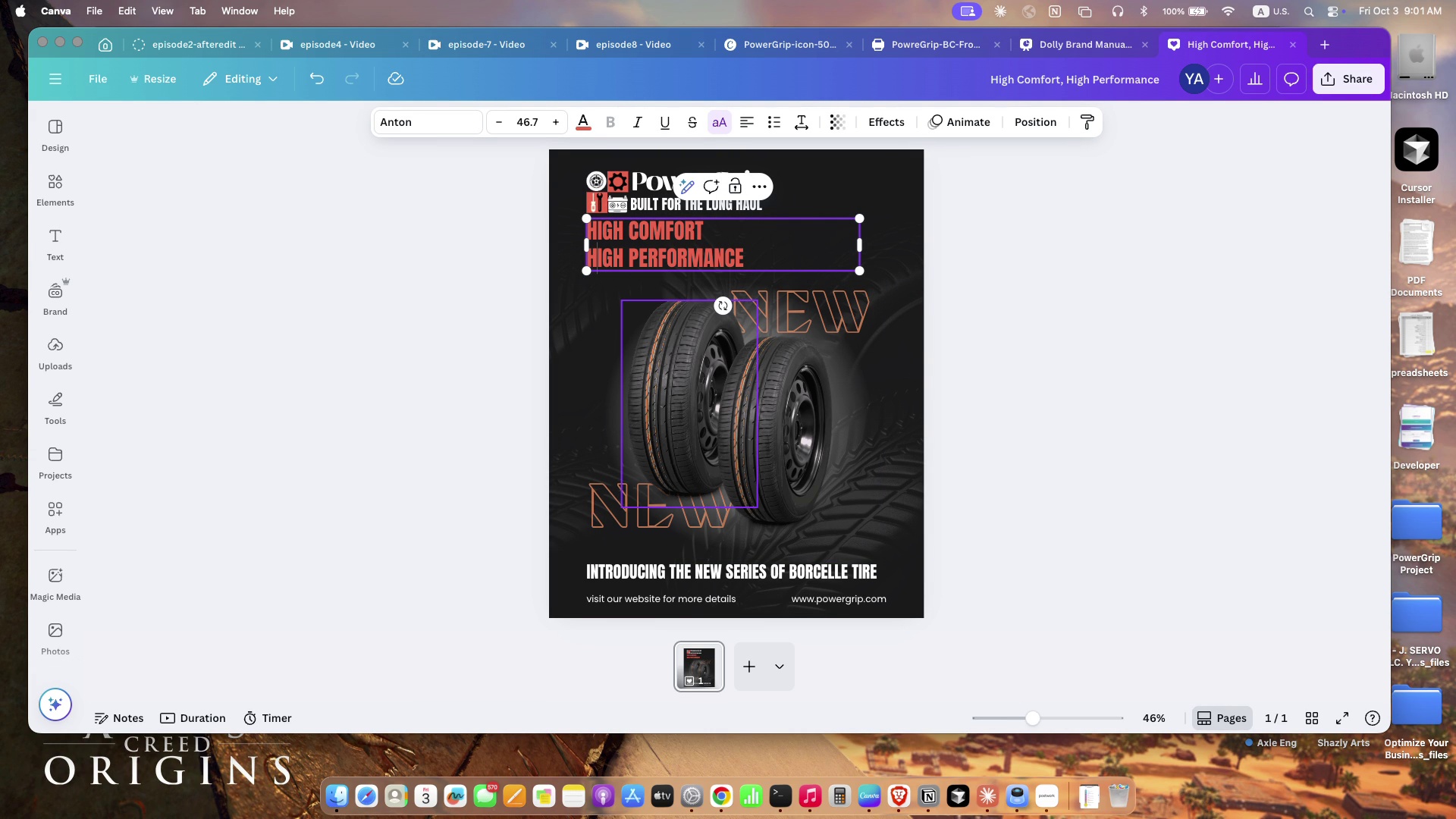 
key(ArrowLeft)
 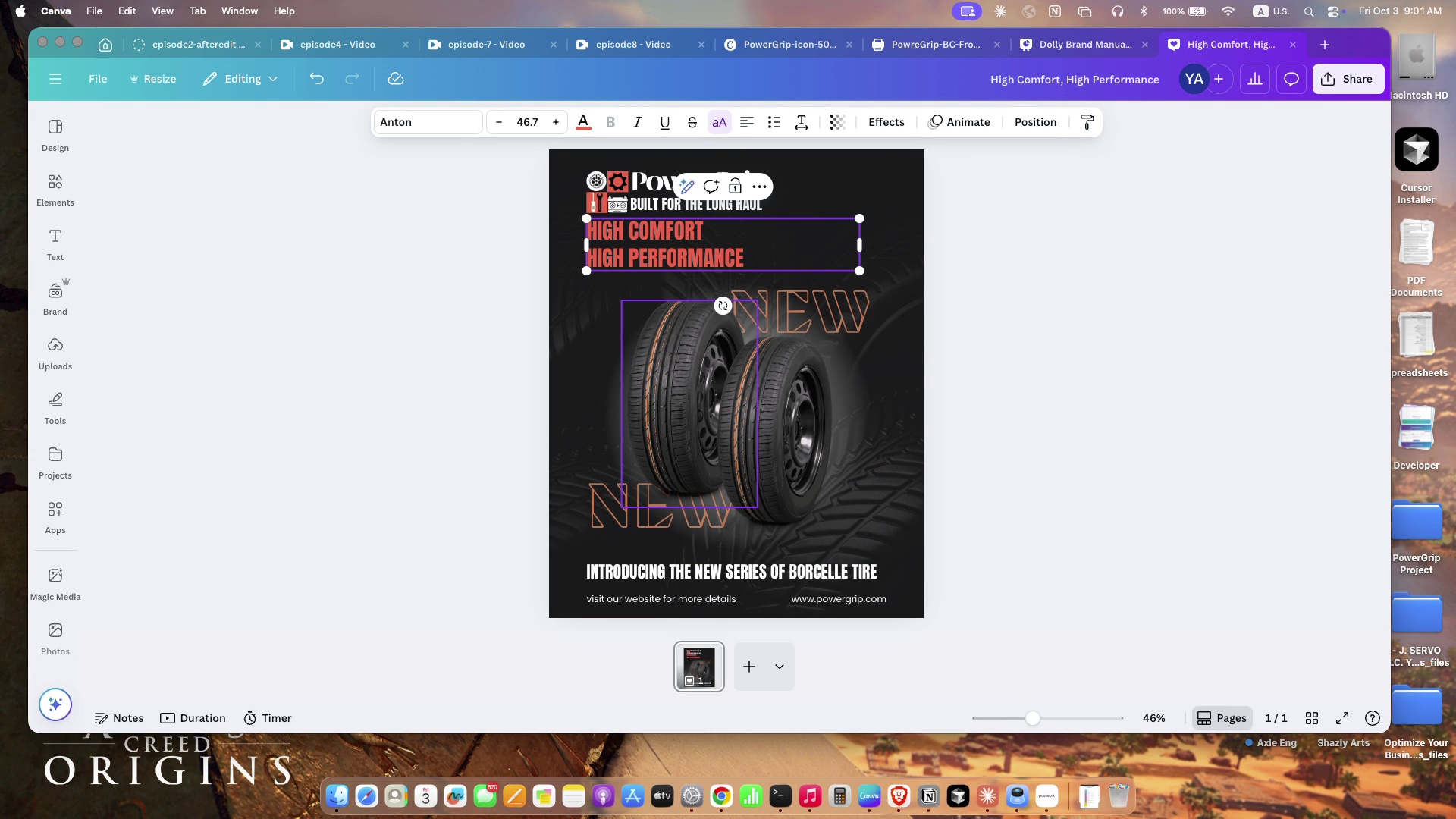 
key(ArrowLeft)
 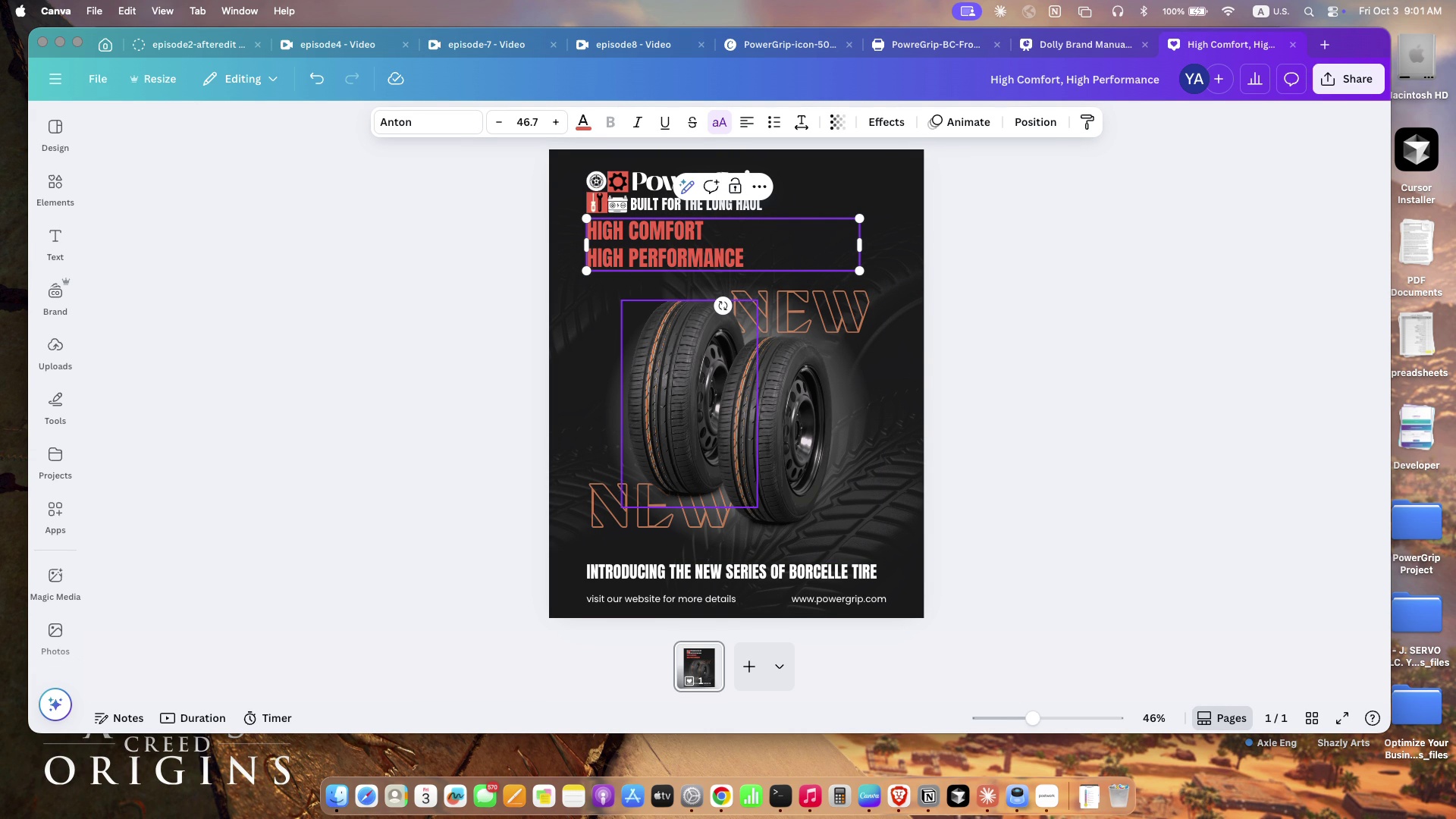 
key(Backspace)
 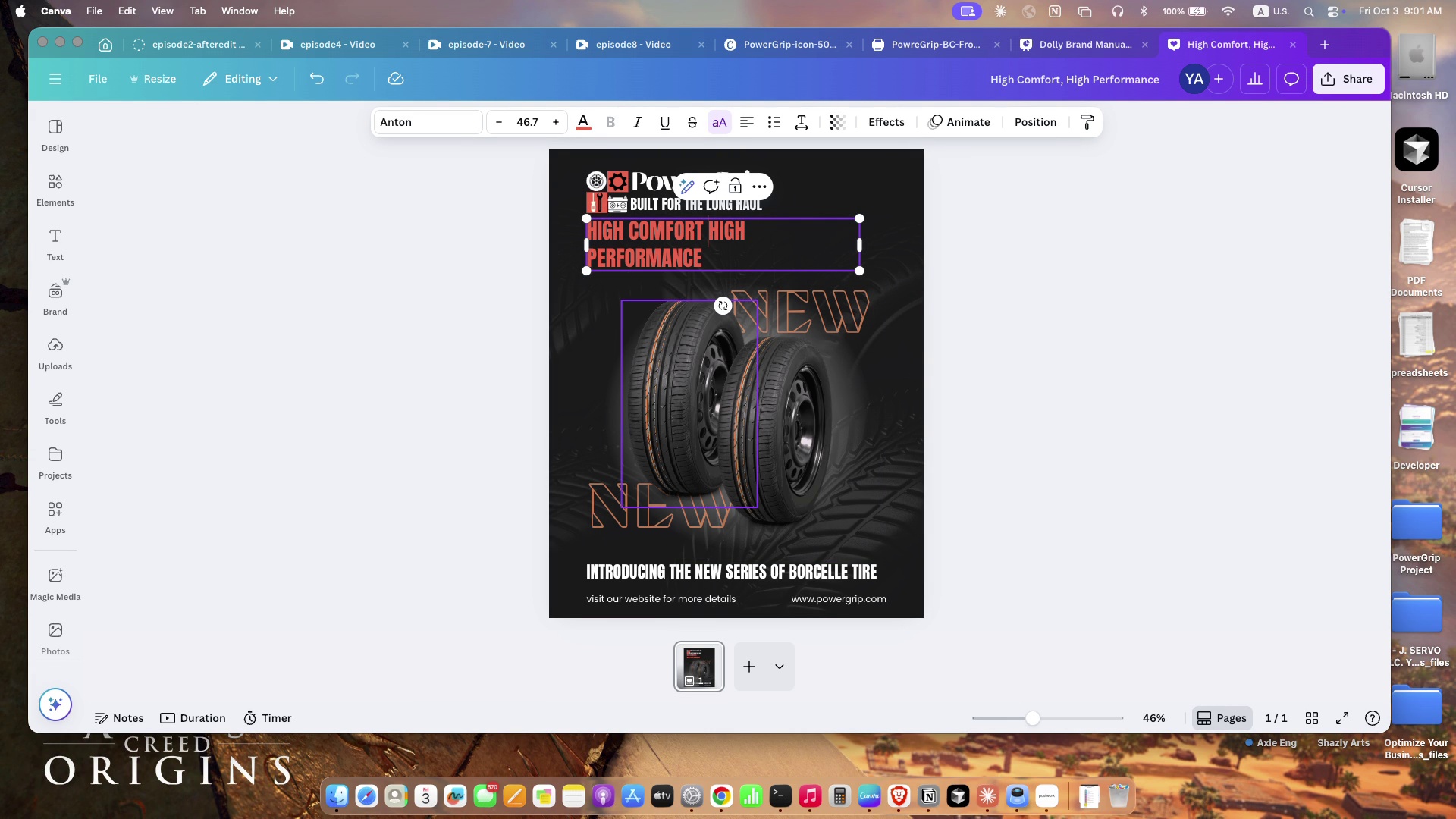 
key(Space)
 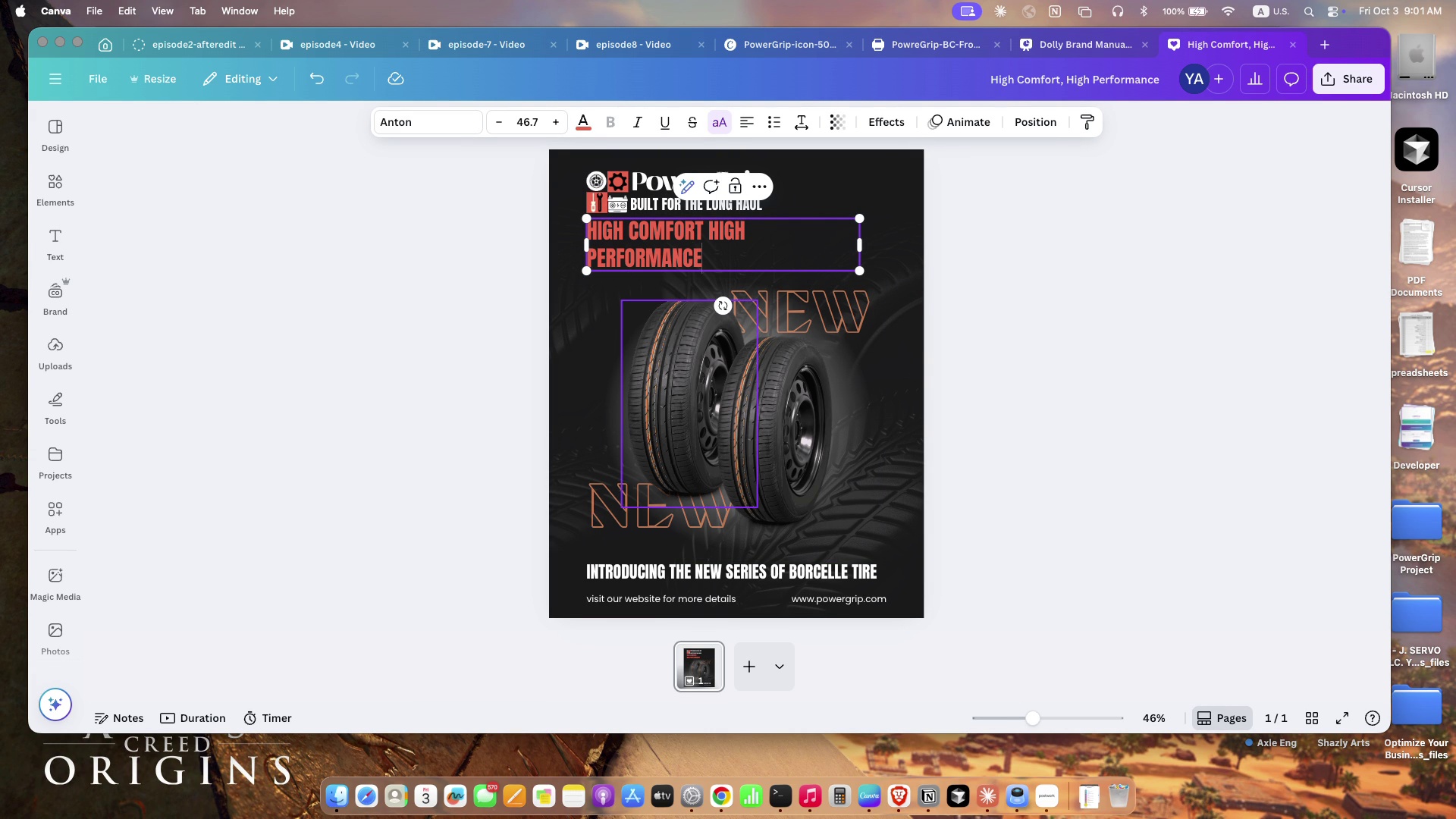 
key(ArrowDown)